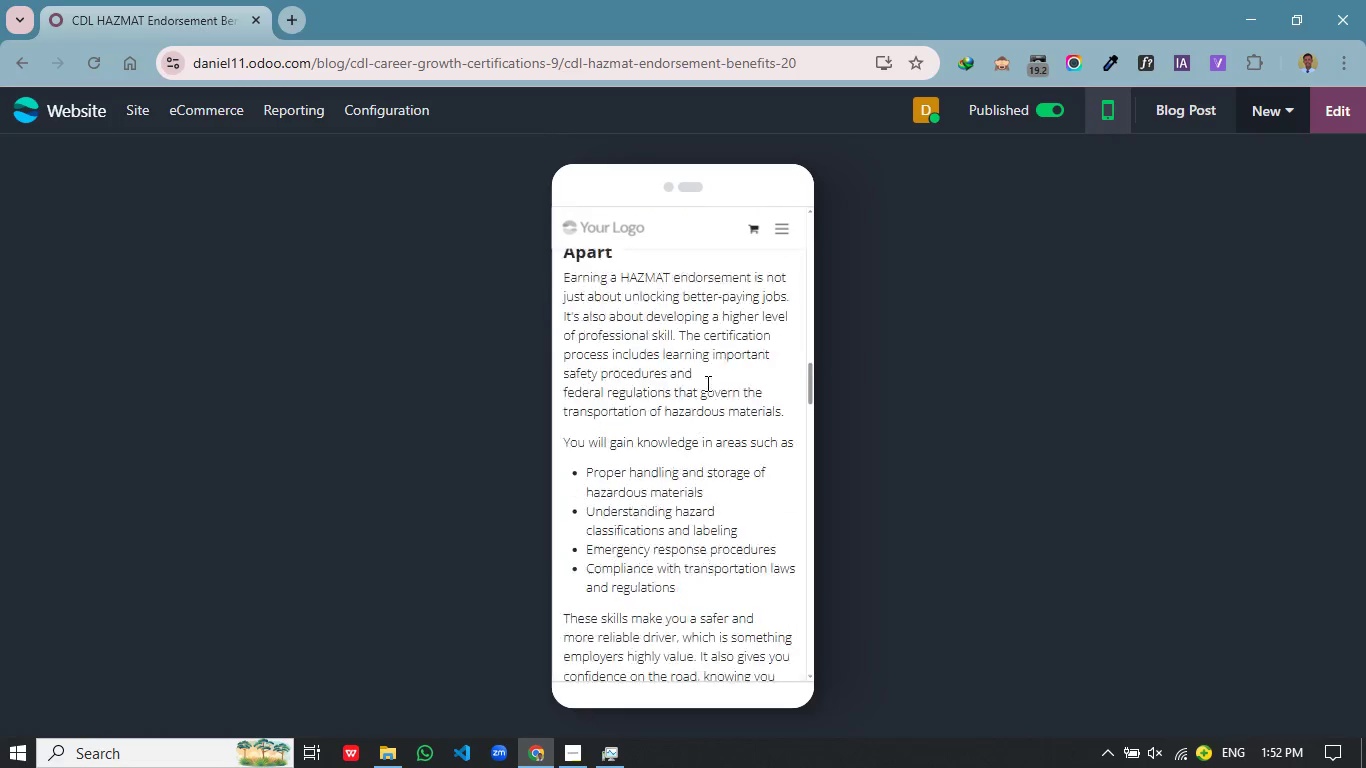 
scroll: coordinate [706, 383], scroll_direction: up, amount: 5.0
 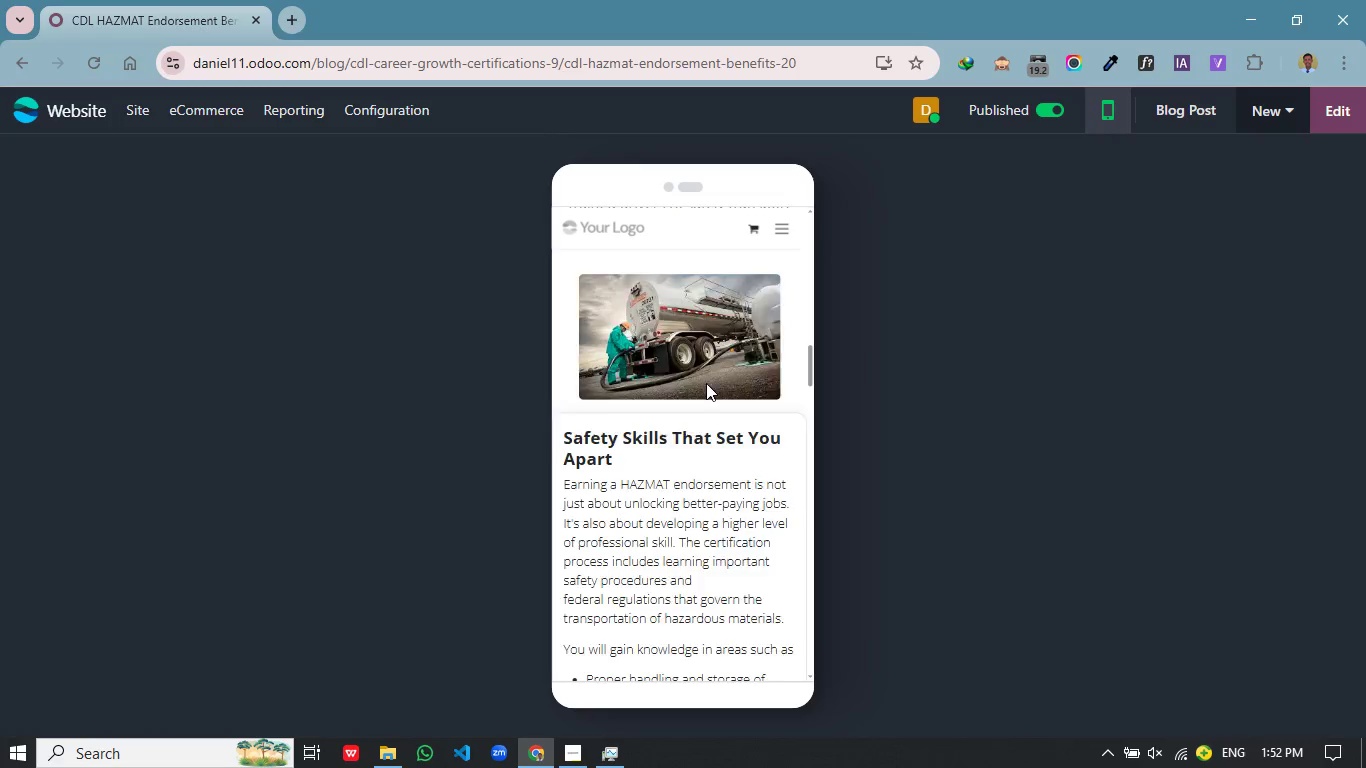 
scroll: coordinate [705, 385], scroll_direction: down, amount: 55.0
 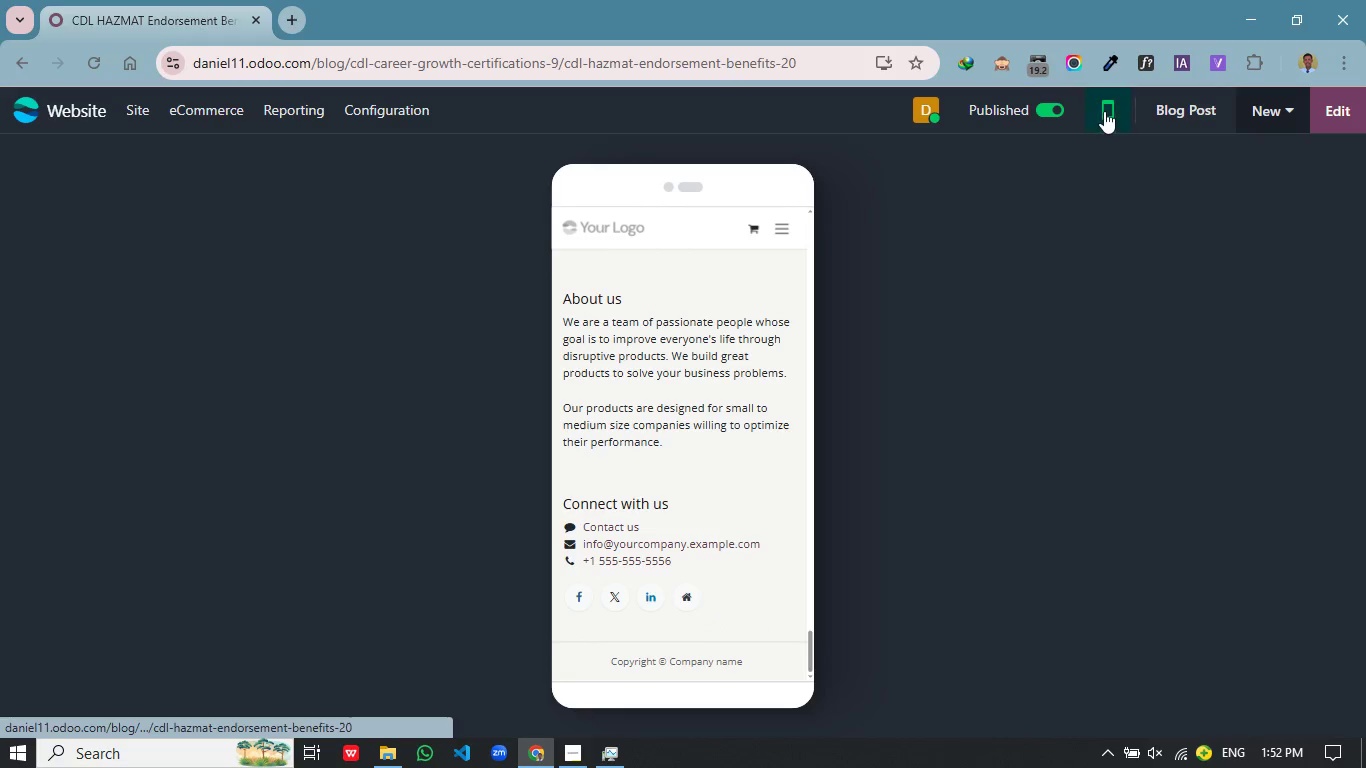 
left_click([1104, 111])
 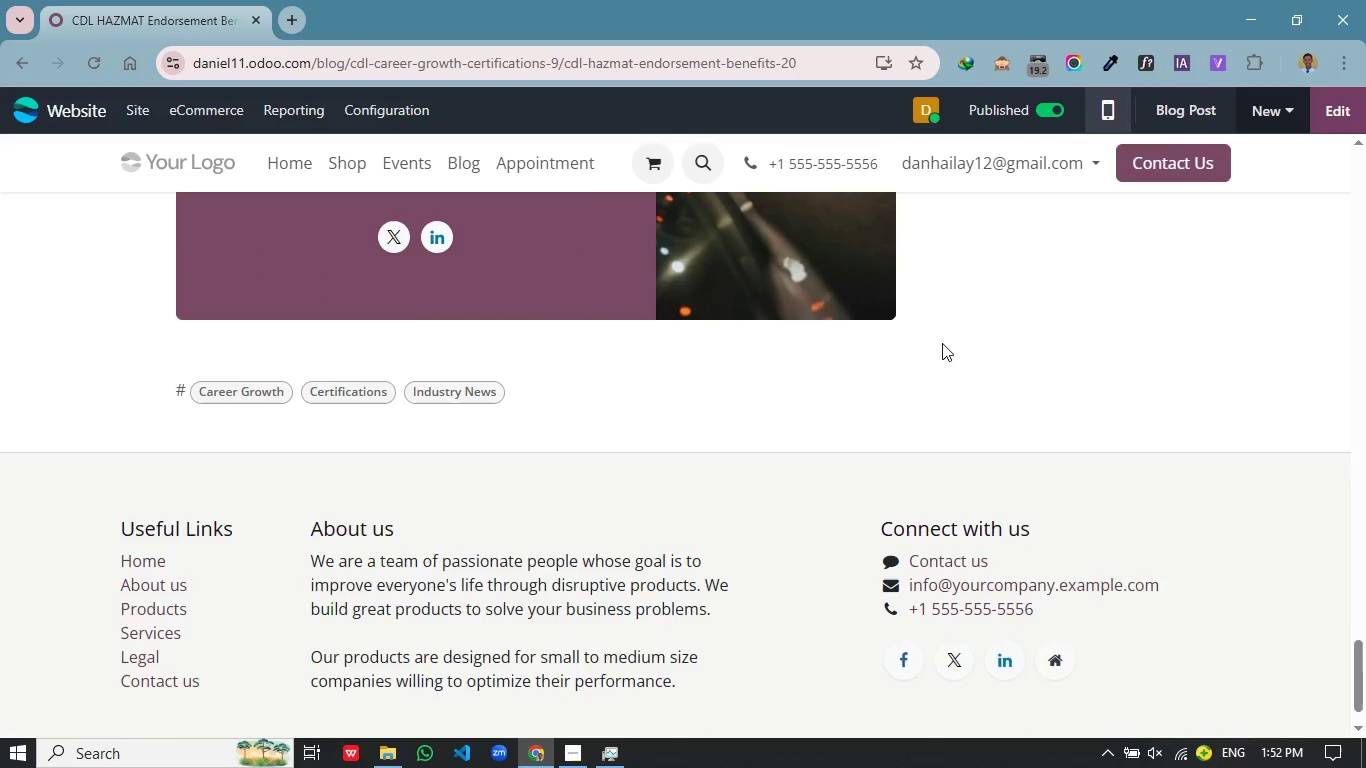 
scroll: coordinate [942, 343], scroll_direction: up, amount: 39.0
 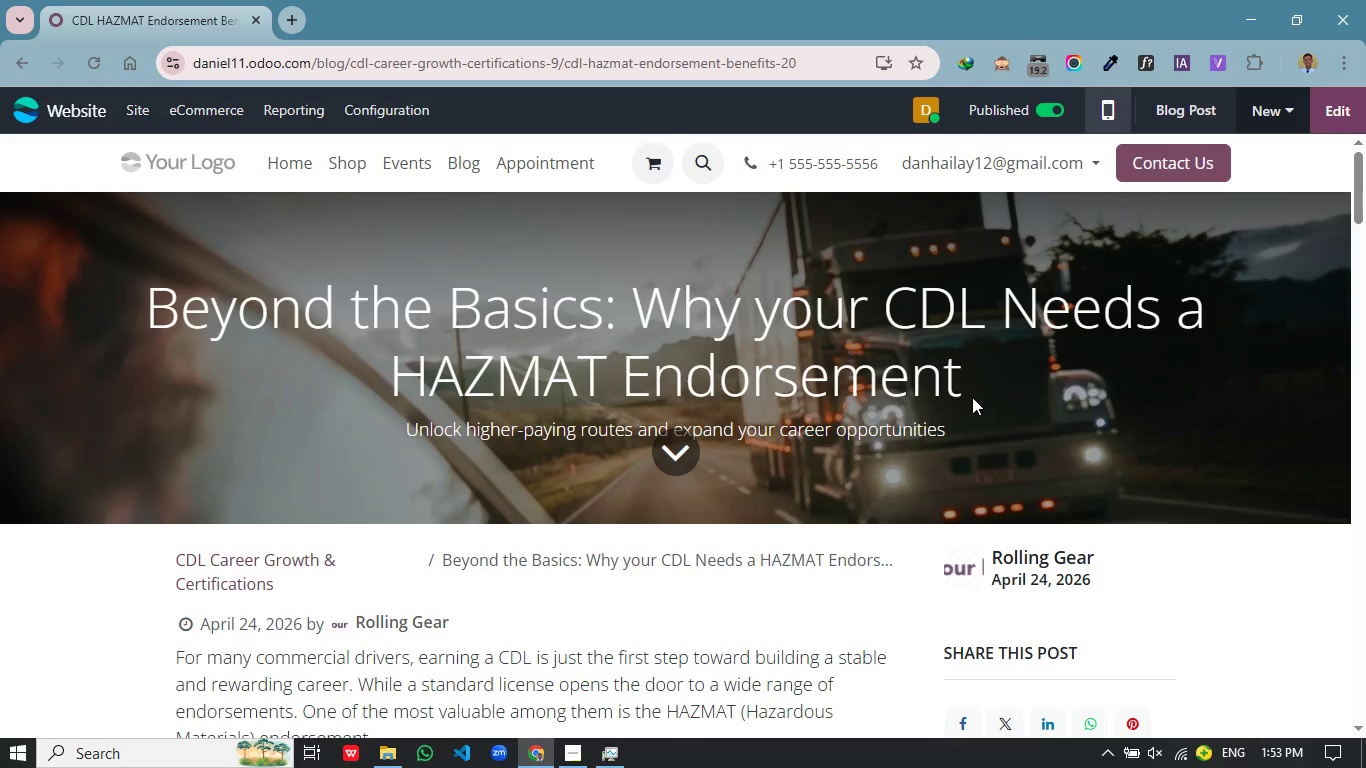 
scroll: coordinate [853, 471], scroll_direction: down, amount: 38.0
 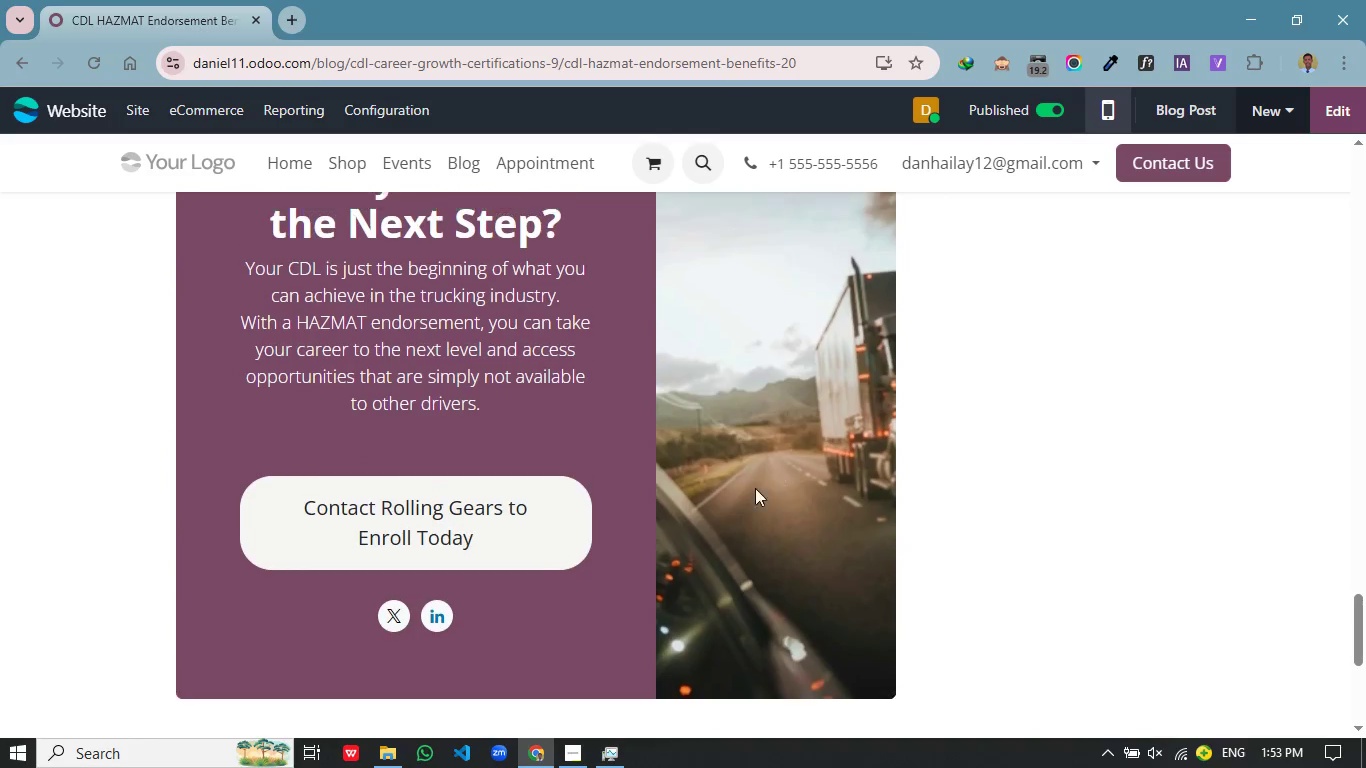 
scroll: coordinate [776, 472], scroll_direction: up, amount: 1.0
 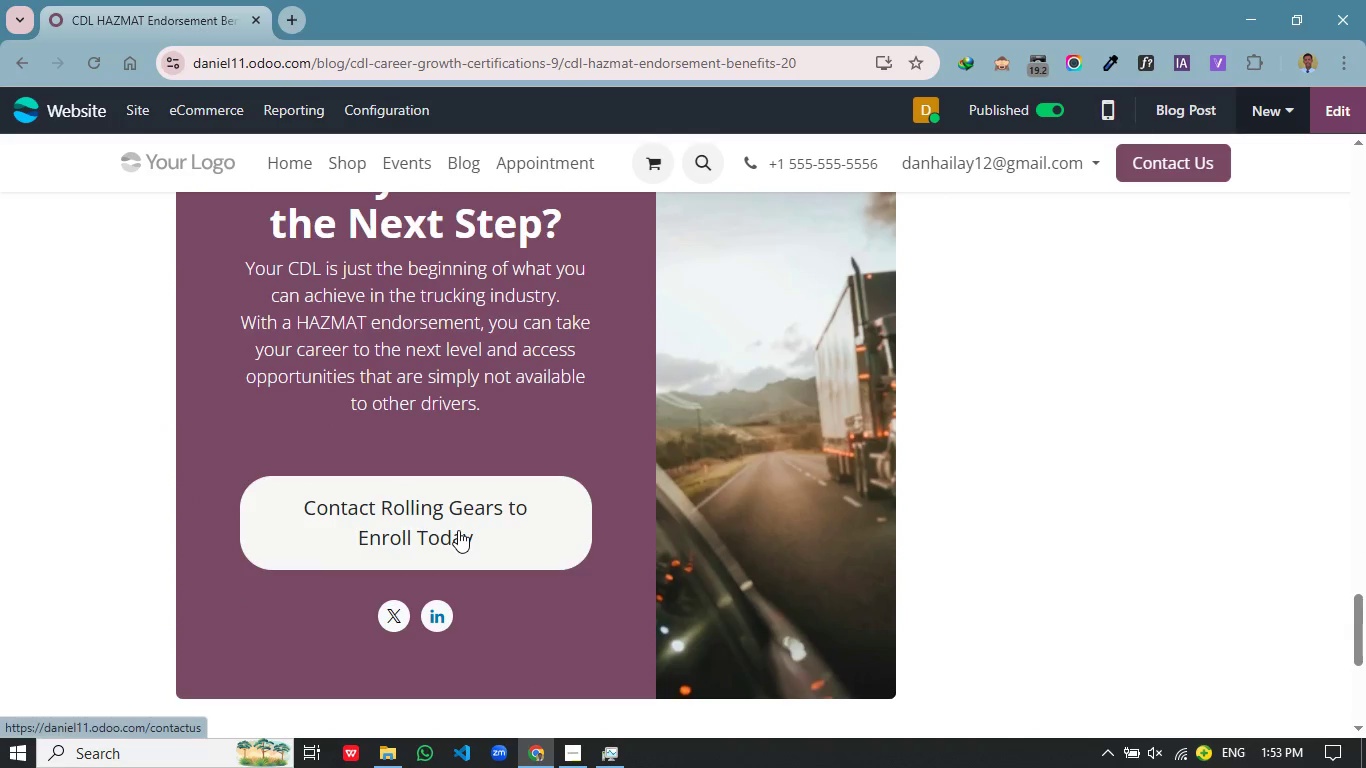 
left_click([458, 530])
 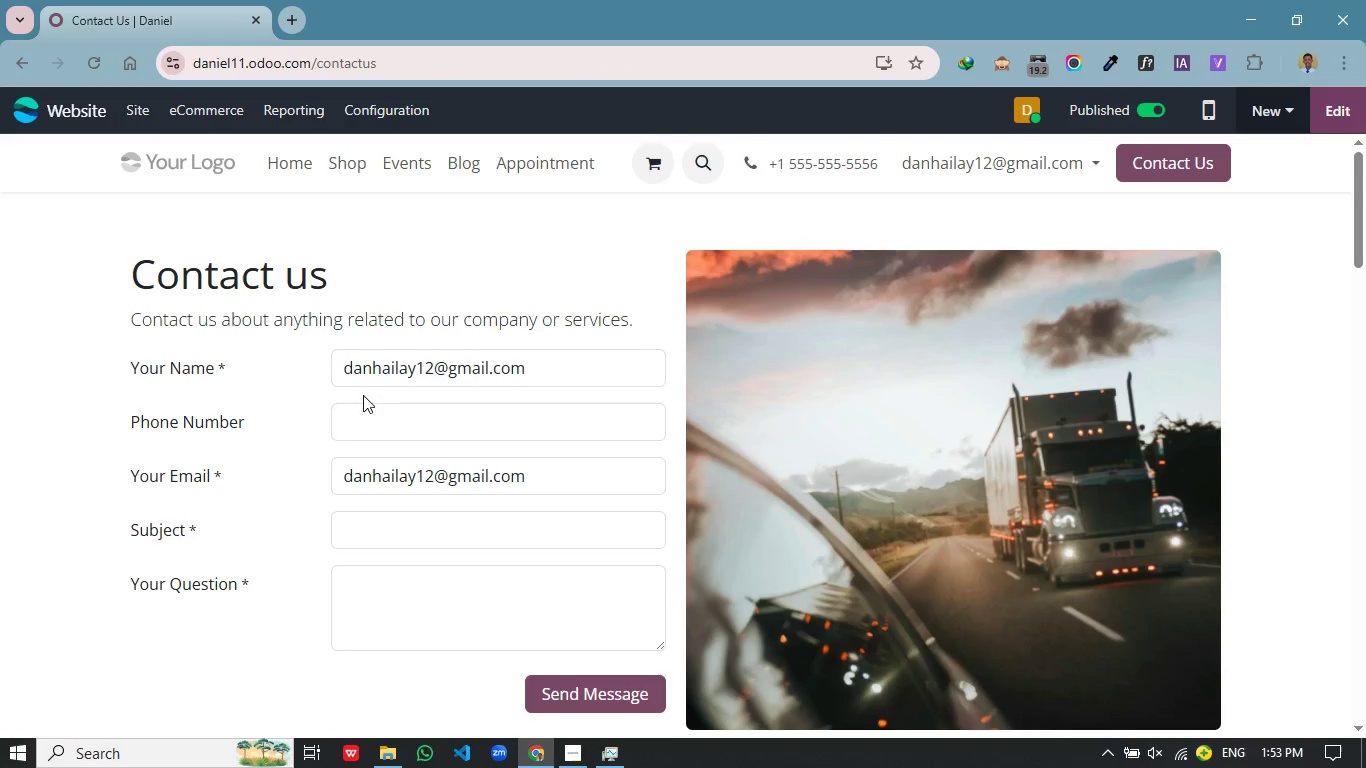 
scroll: coordinate [935, 441], scroll_direction: none, amount: 0.0
 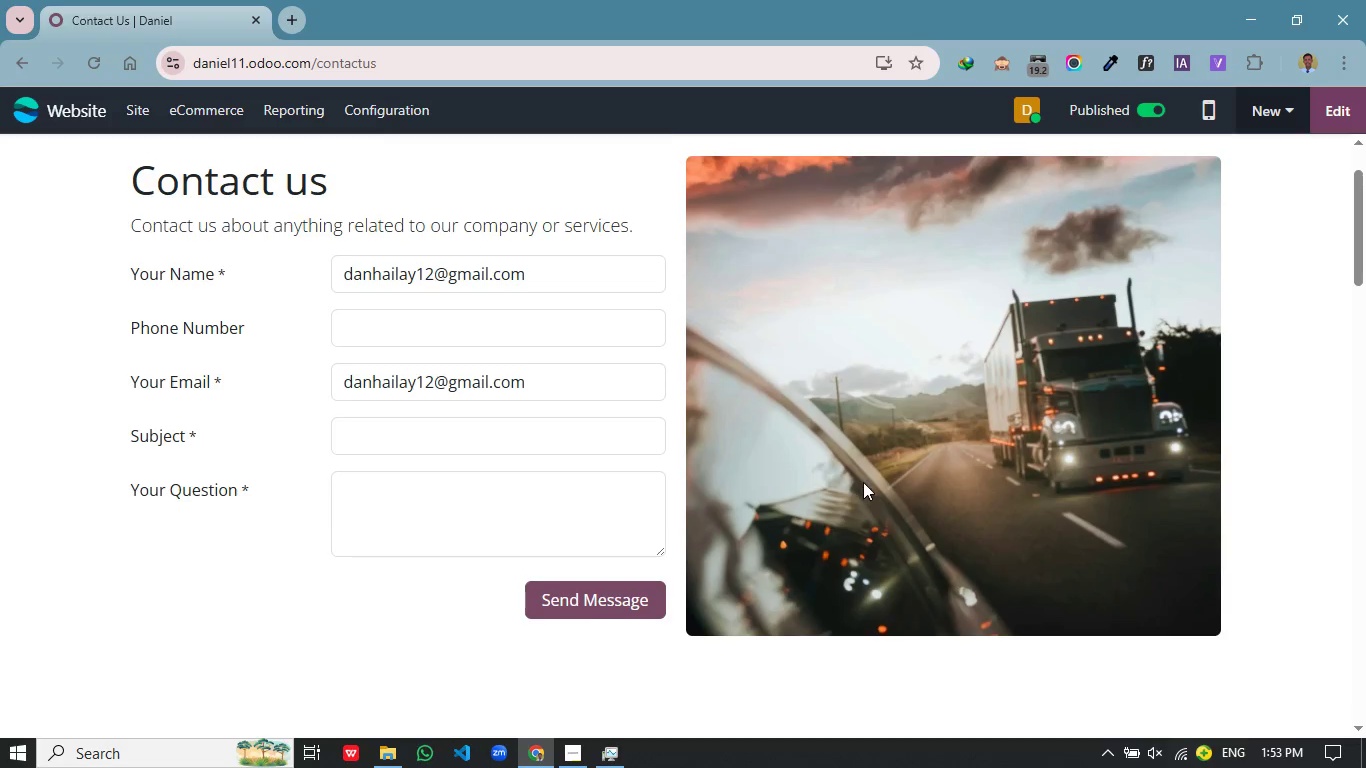 
scroll: coordinate [863, 482], scroll_direction: up, amount: 4.0
 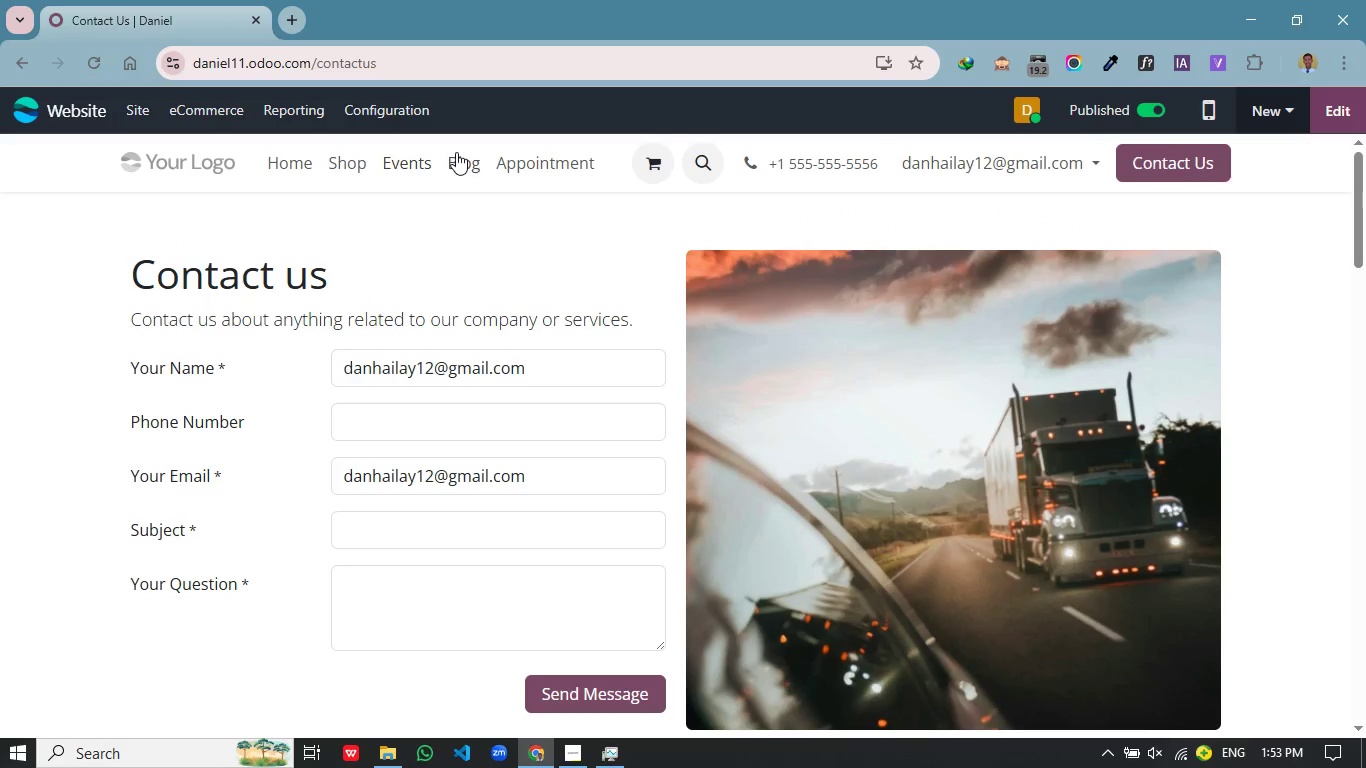 
left_click([458, 162])
 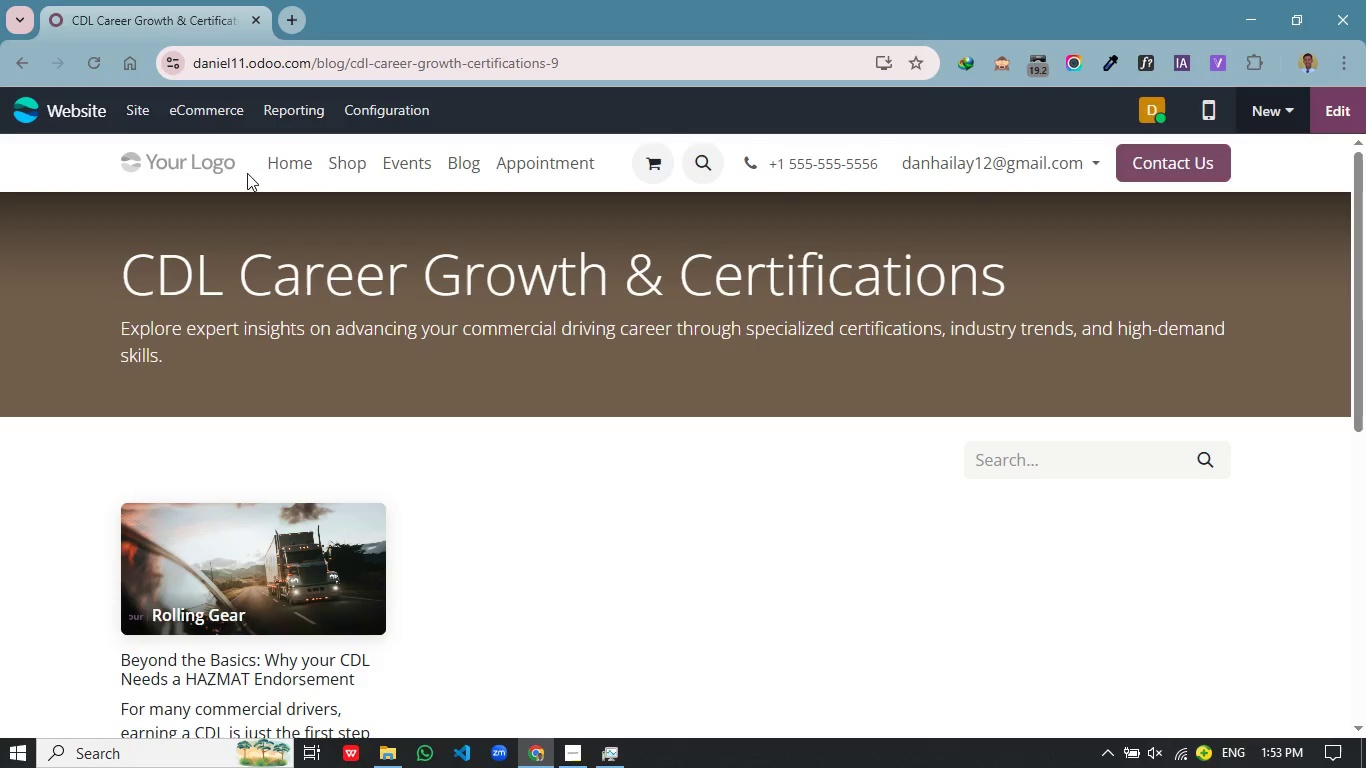 
left_click([301, 159])
 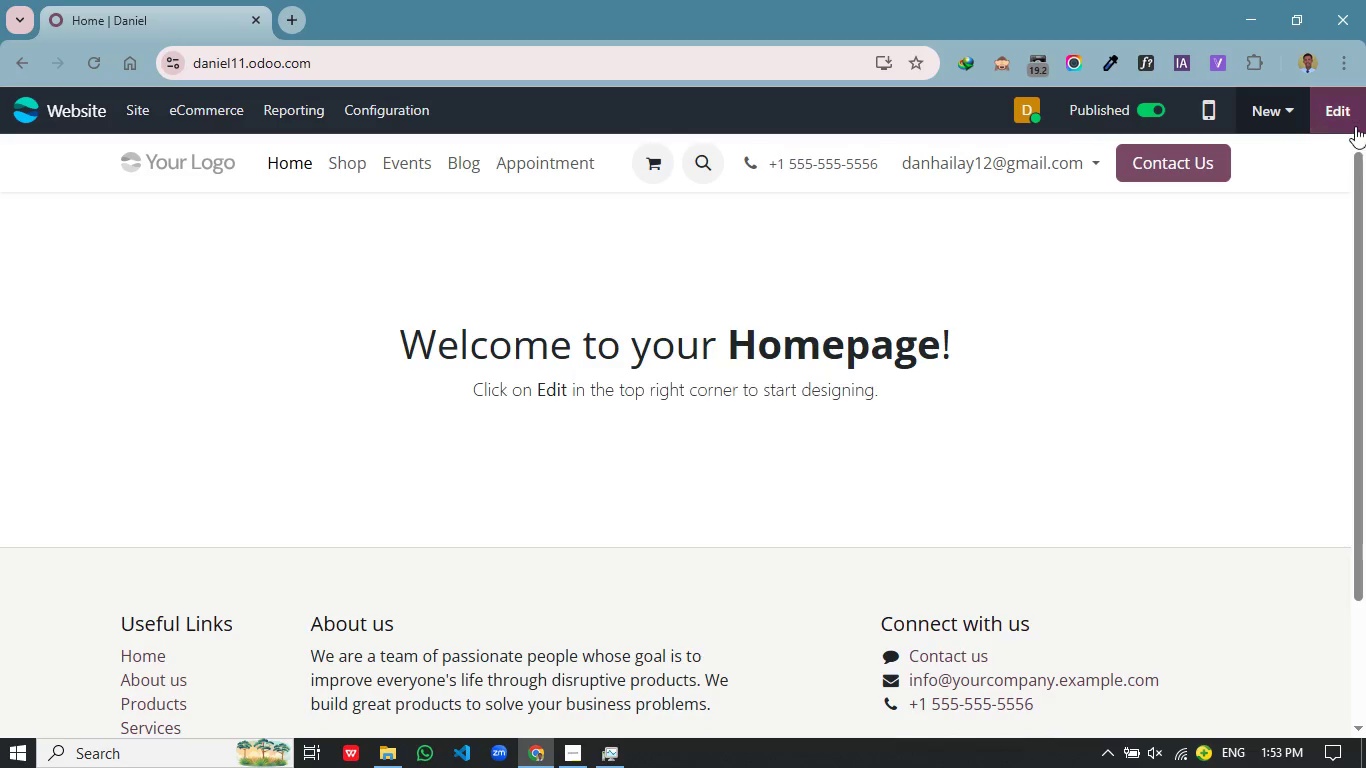 
left_click([1348, 118])
 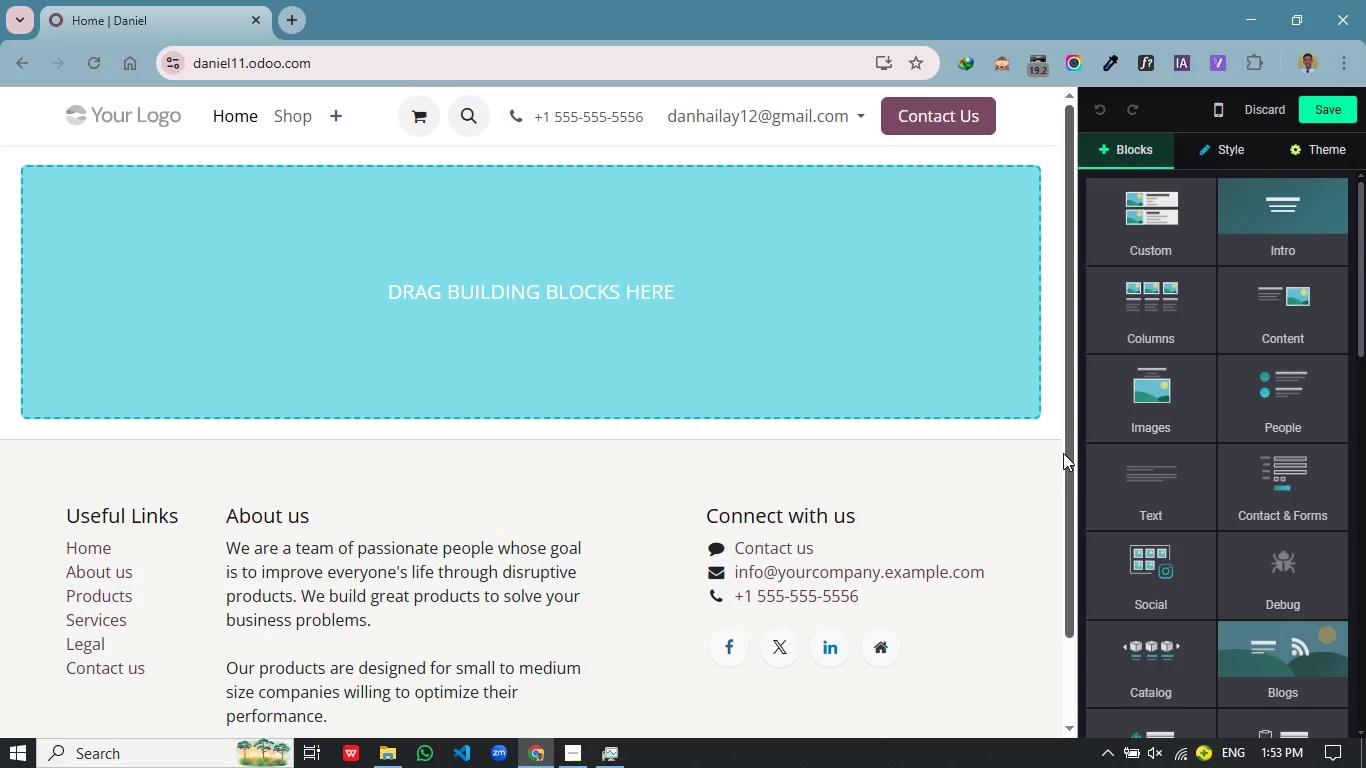 
key(Alt+AltLeft)
 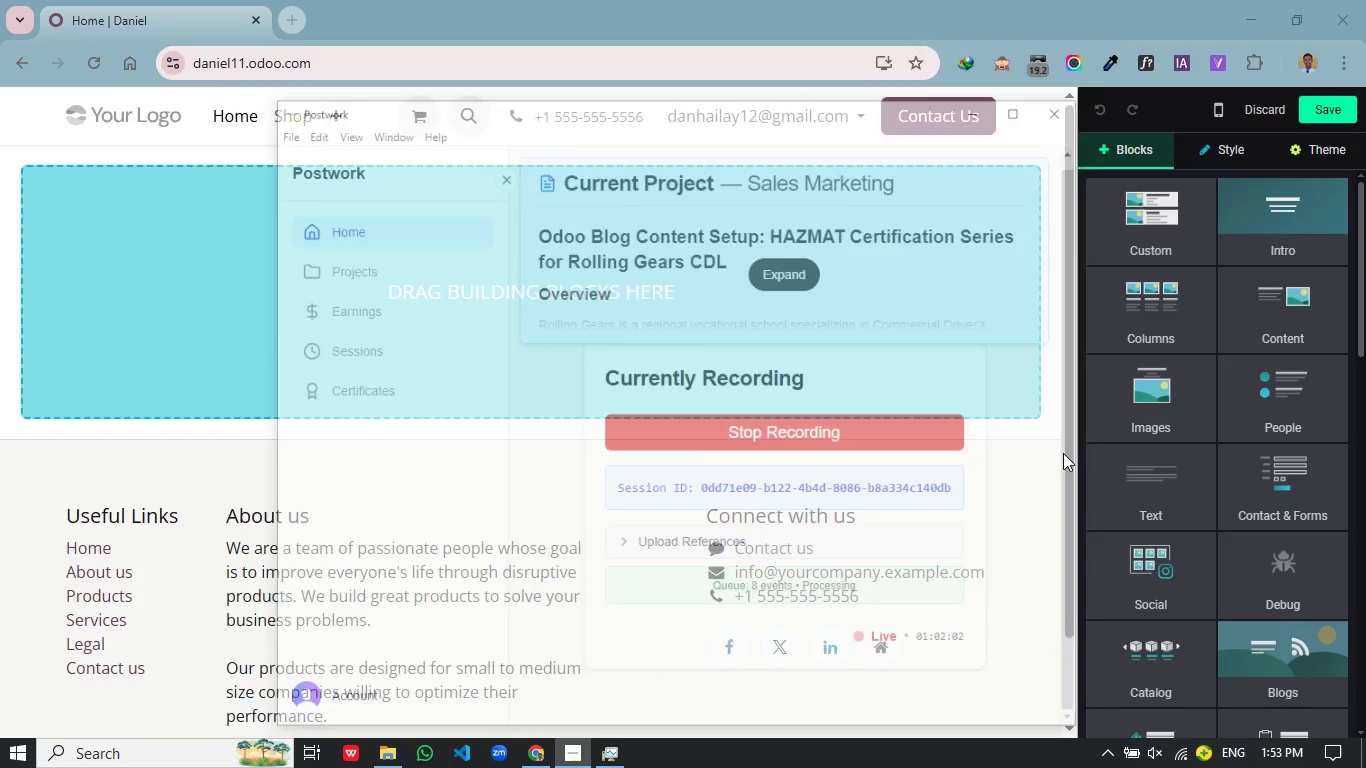 
key(Alt+Tab)